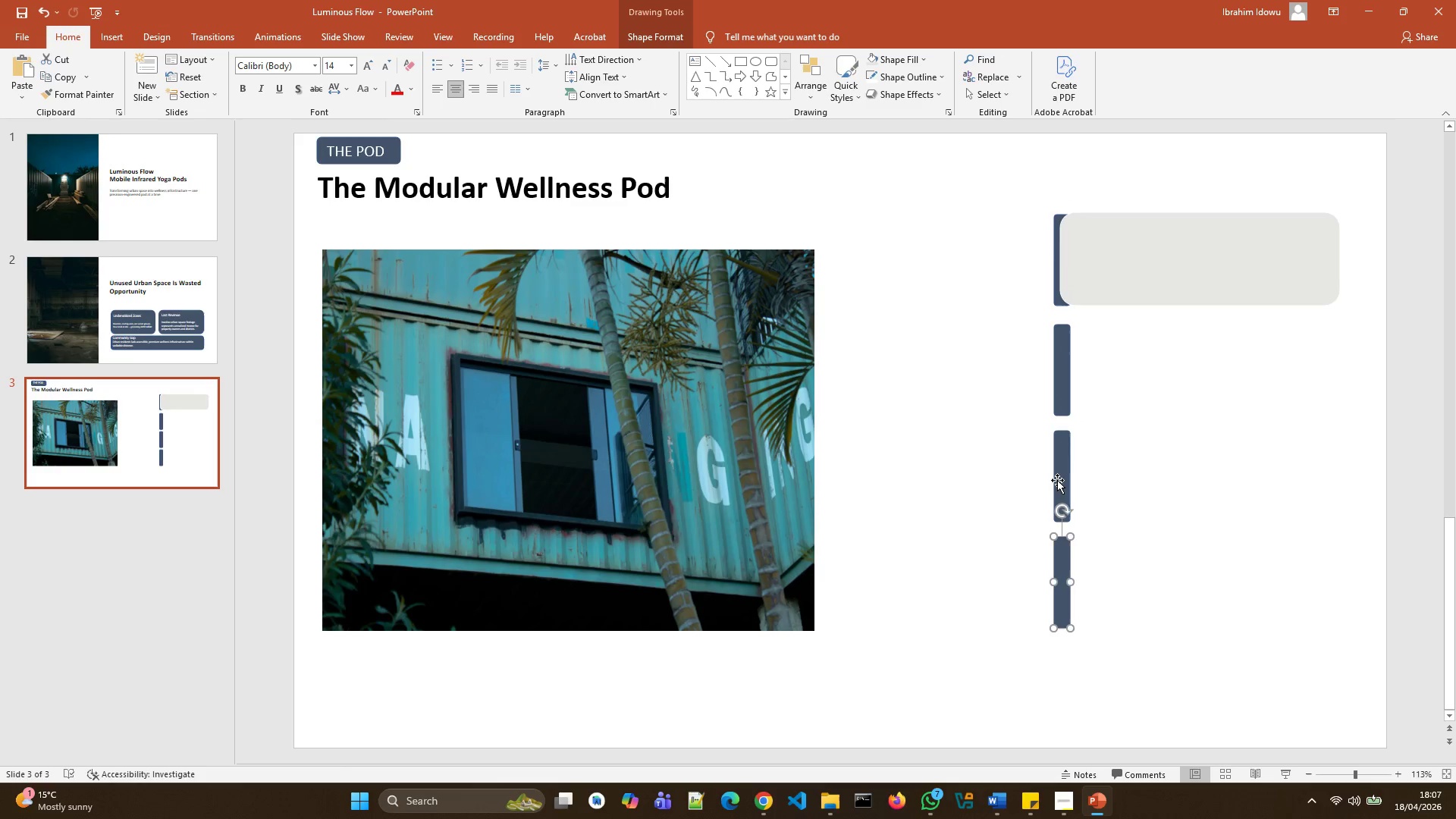 
left_click([1057, 480])
 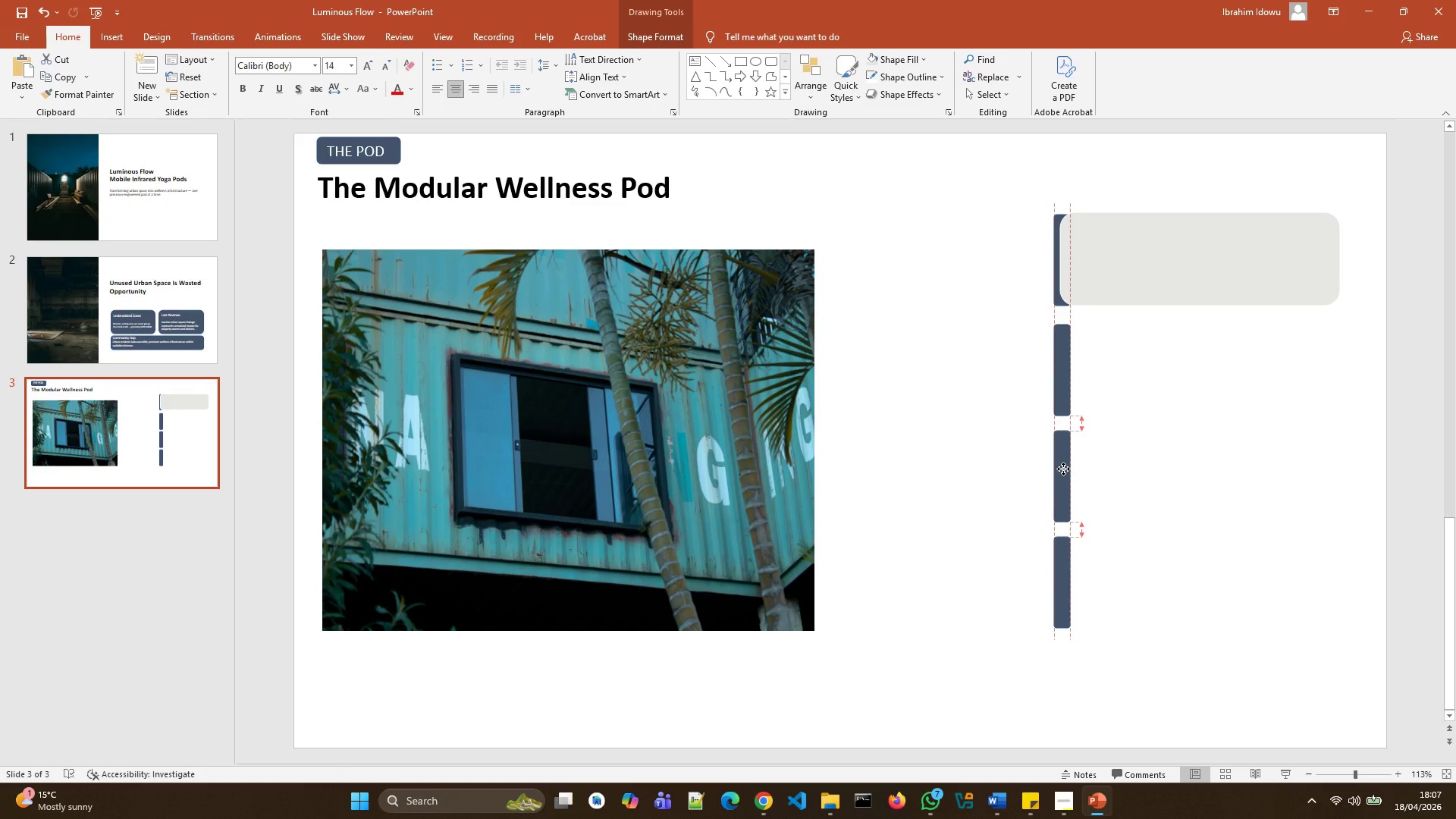 
left_click([1063, 469])
 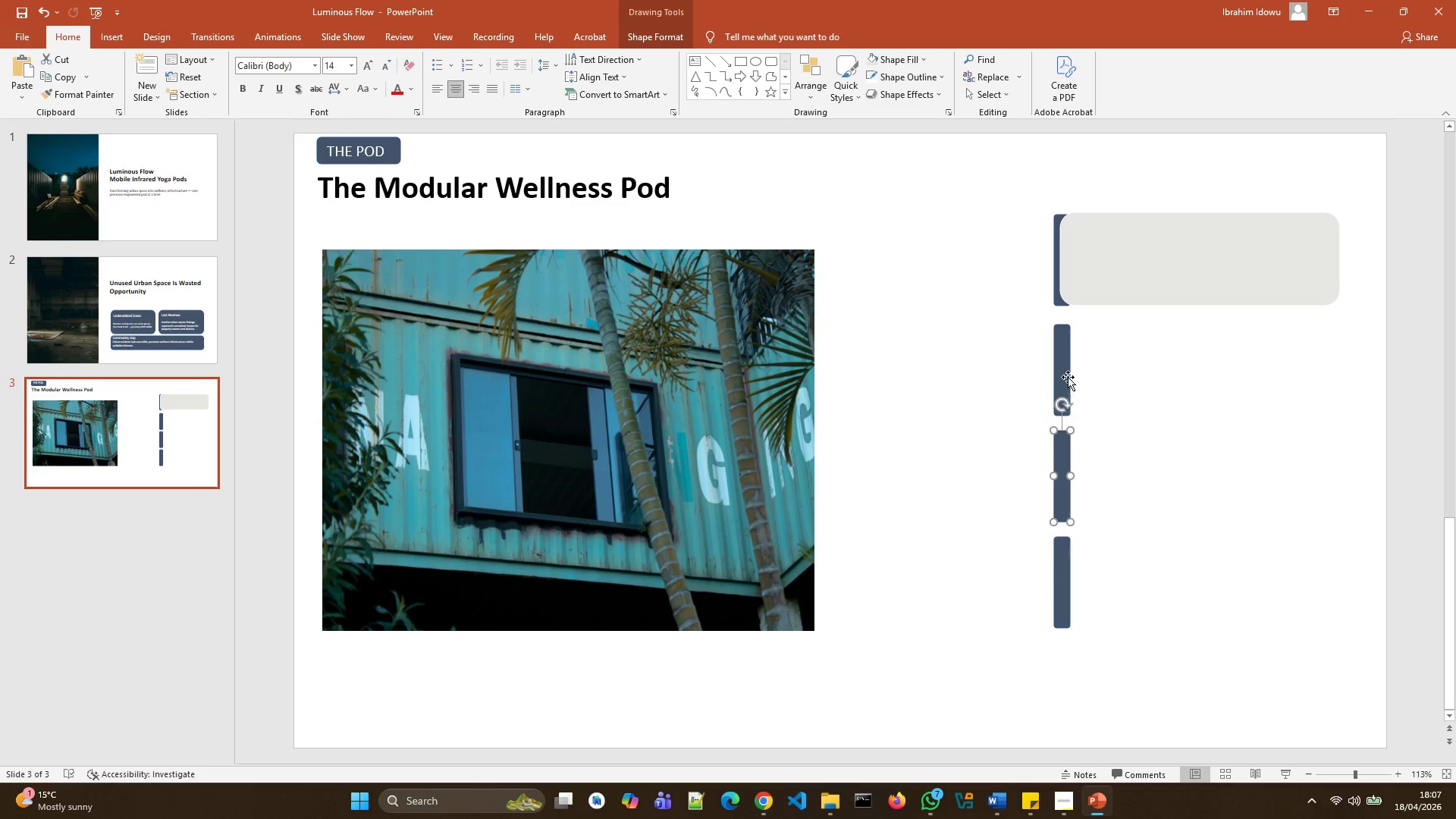 
left_click([1067, 370])
 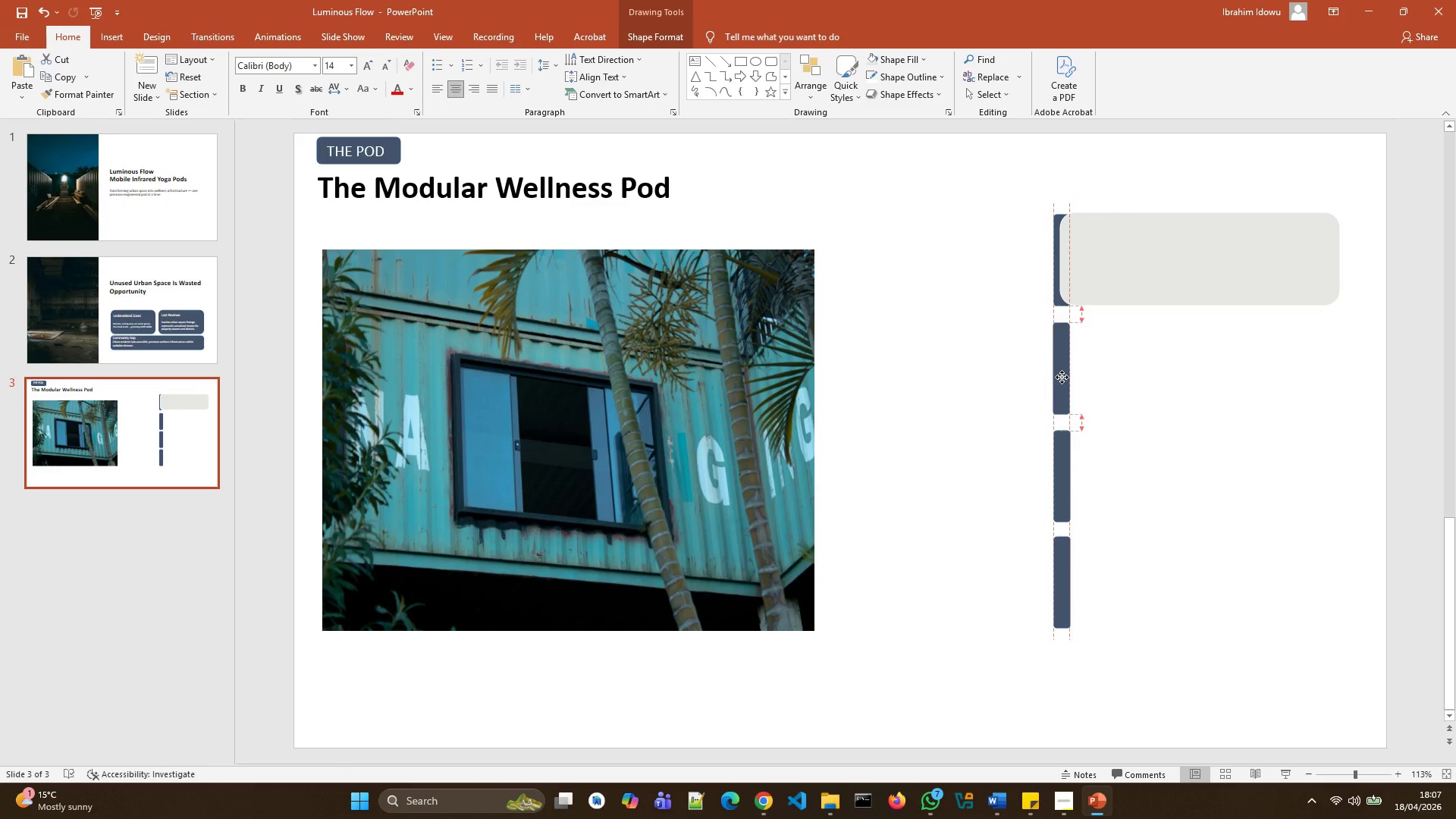 
wait(7.3)
 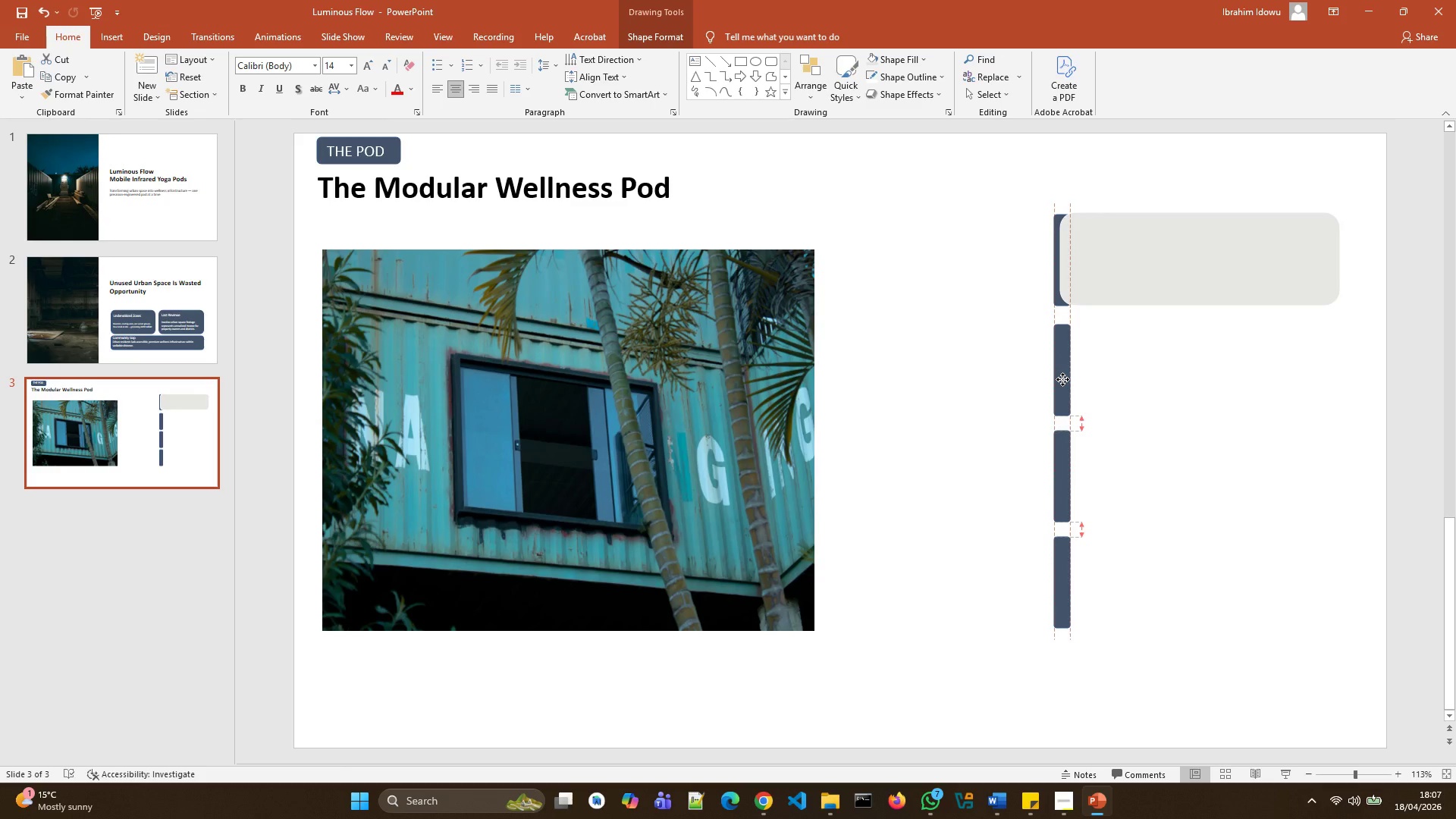 
left_click([1064, 475])
 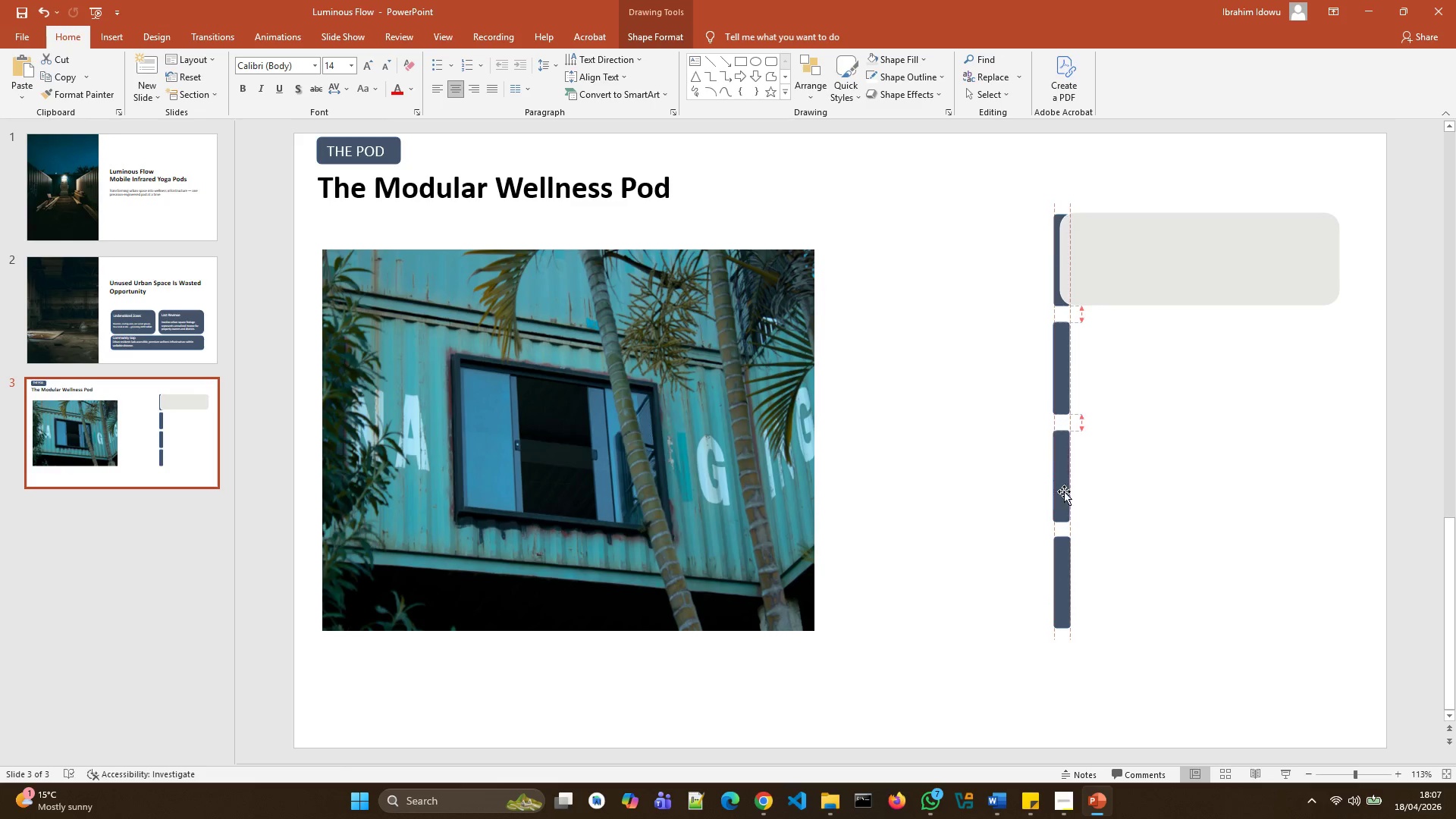 
left_click([1065, 560])
 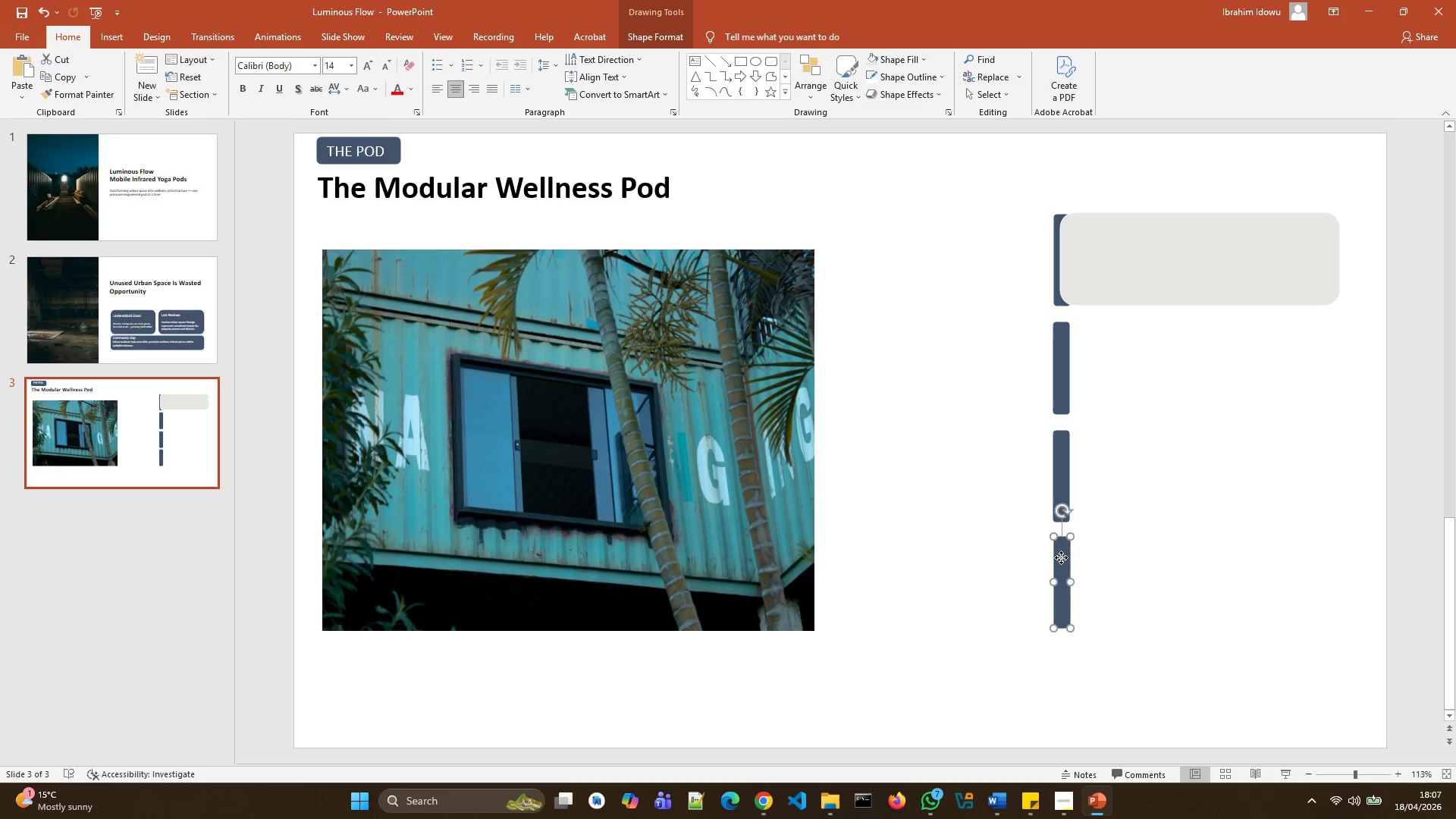 
left_click([1061, 557])
 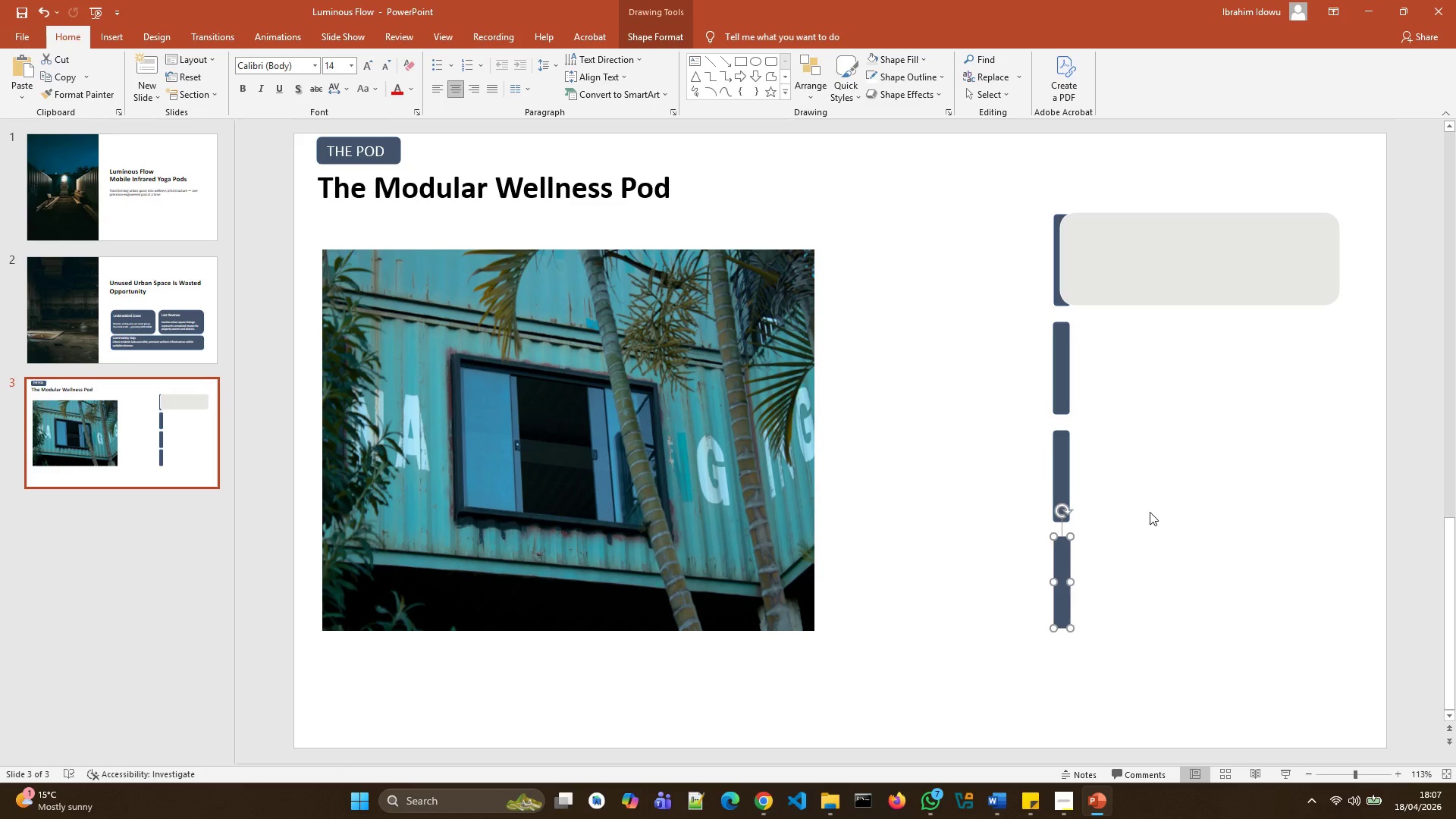 
left_click([1150, 510])
 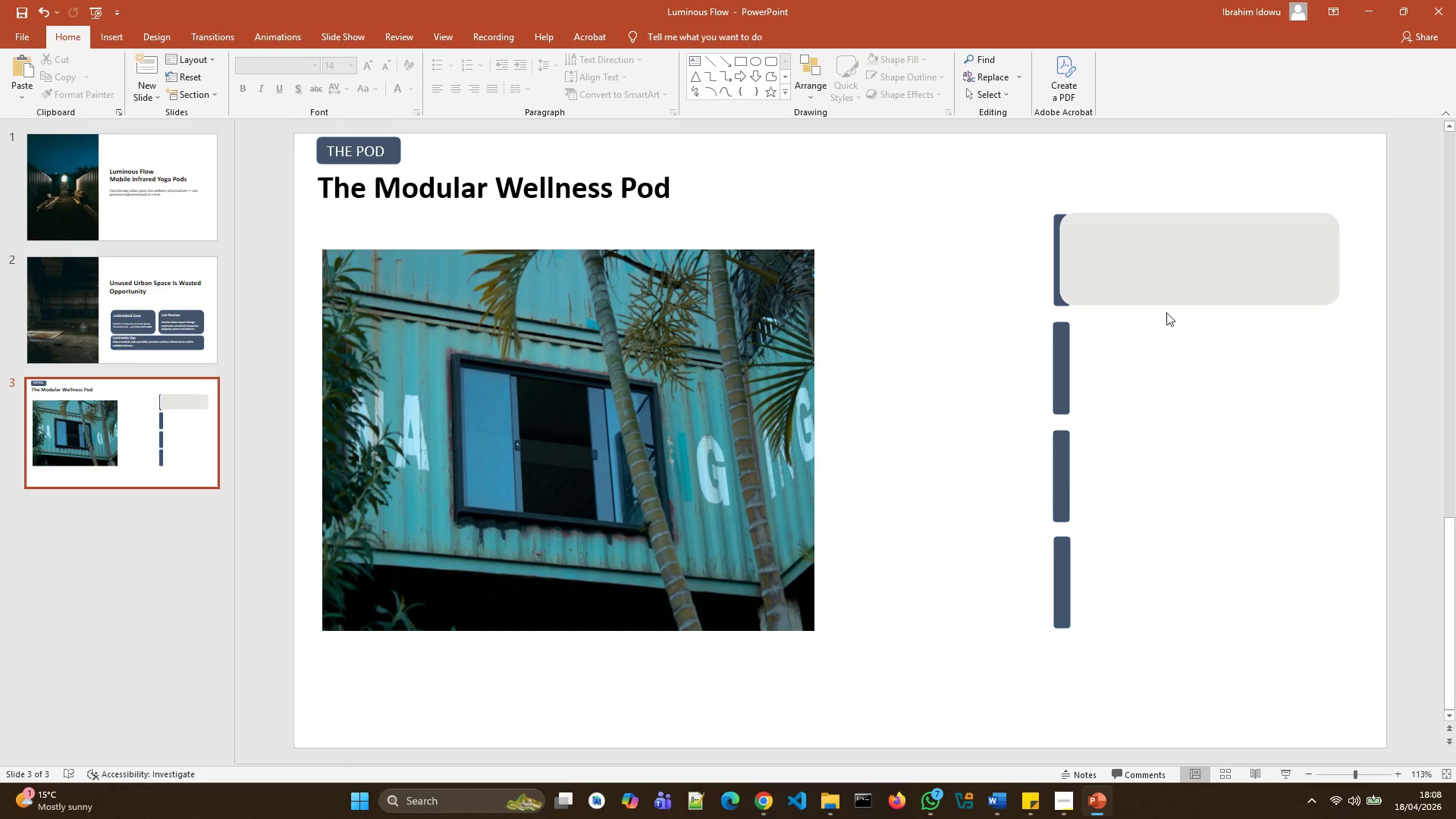 
left_click([1155, 264])
 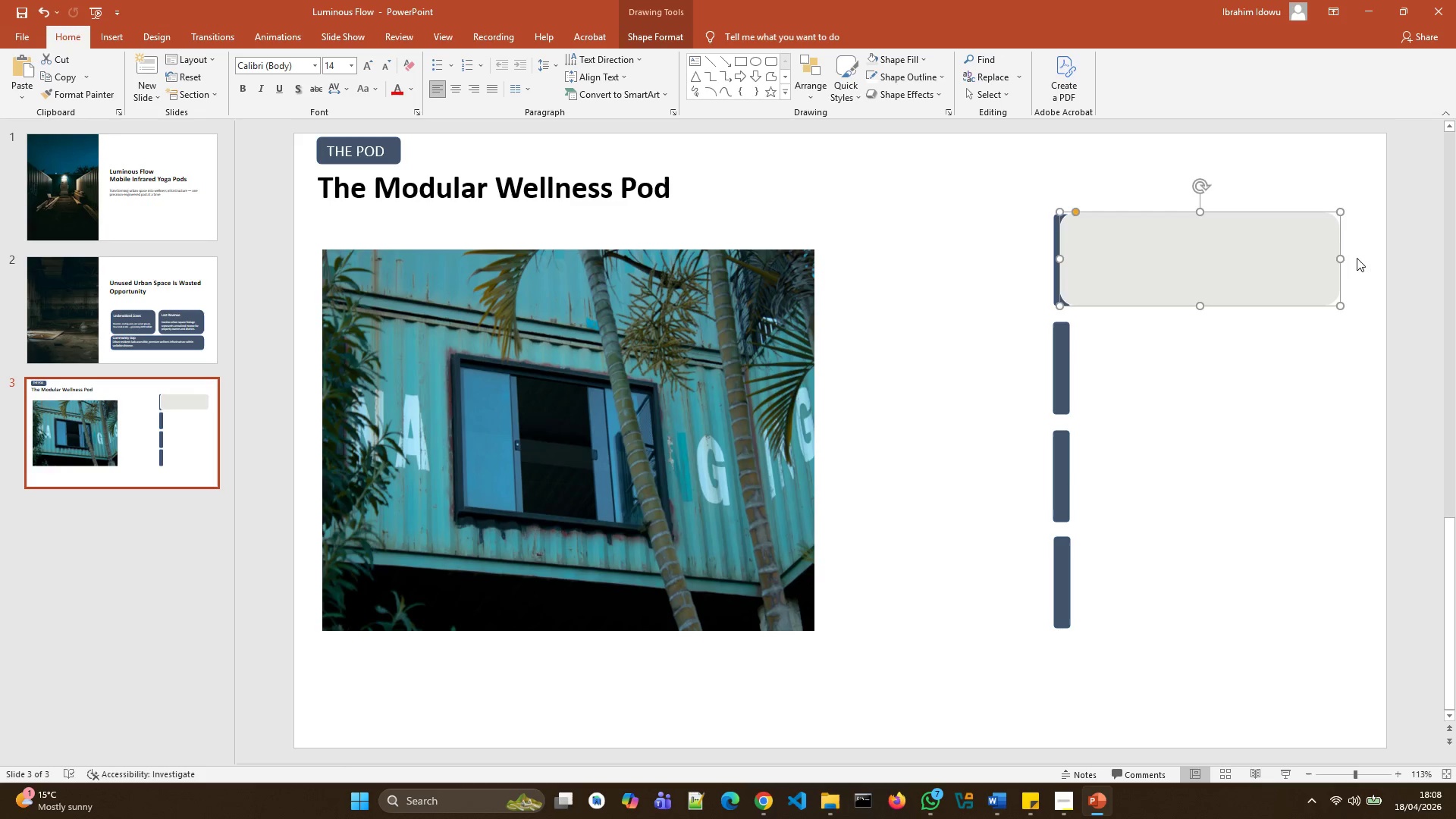 
wait(5.55)
 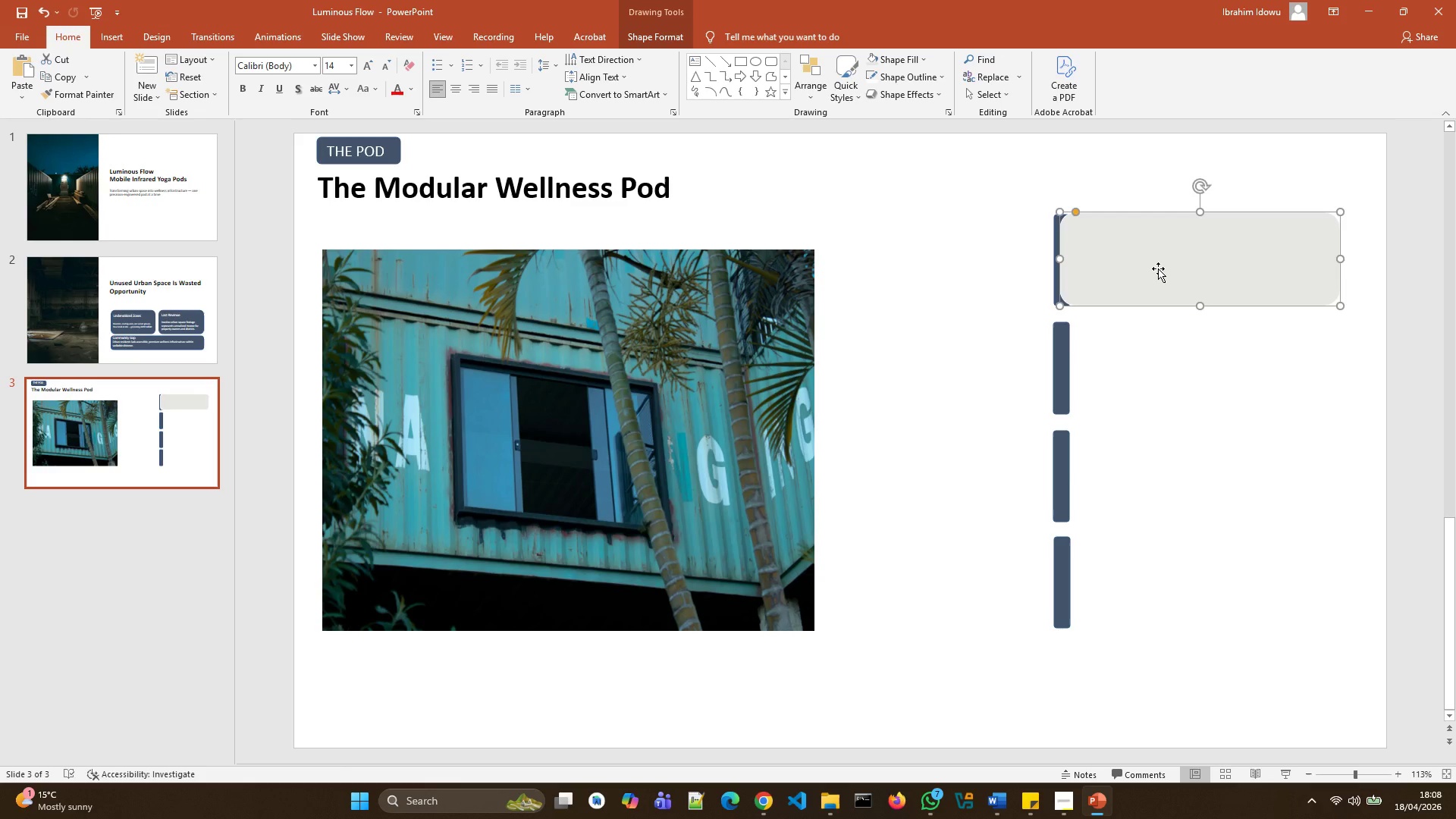 
left_click_drag(start_coordinate=[1338, 258], to_coordinate=[1363, 257])
 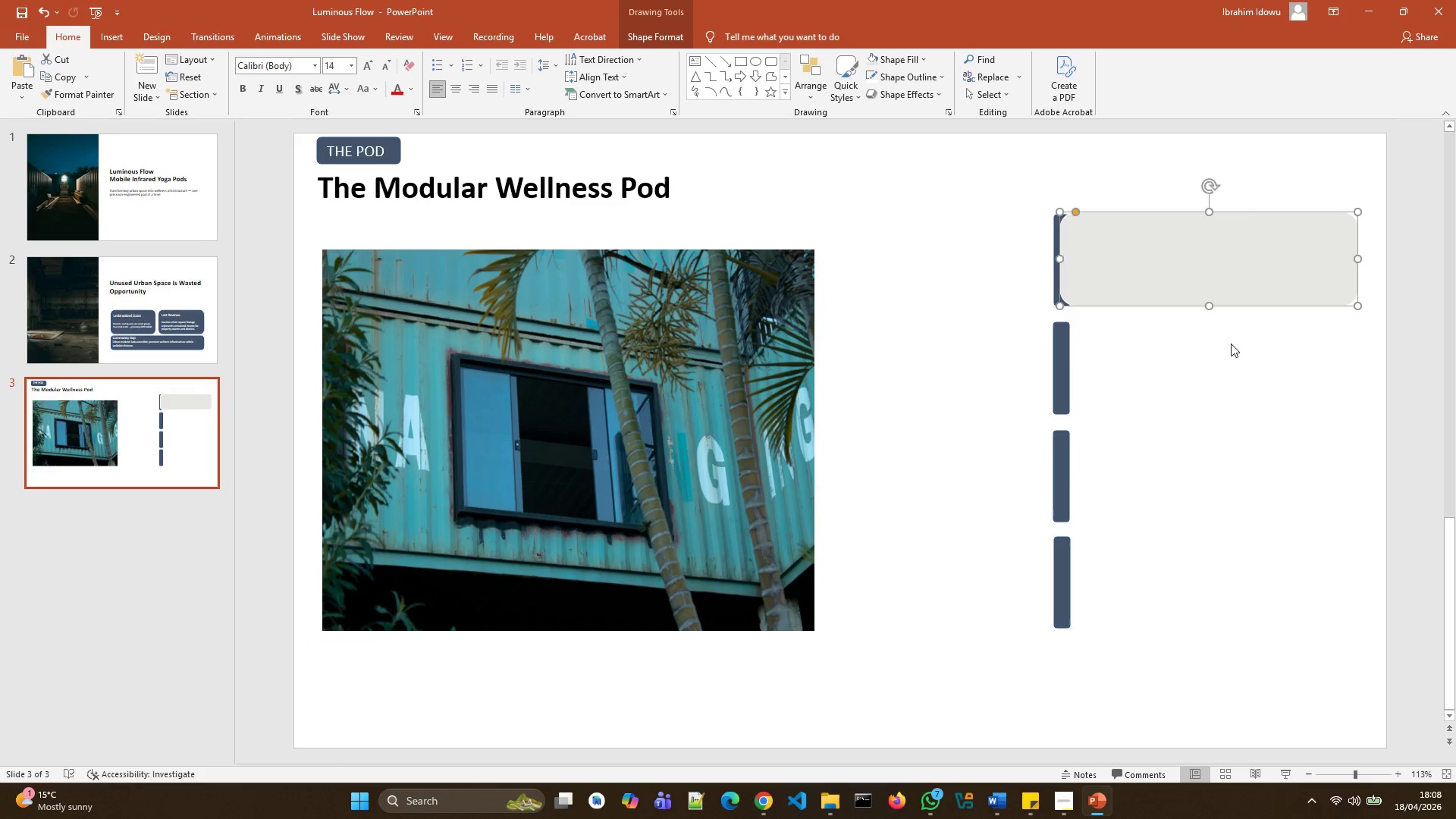 
left_click([1232, 346])
 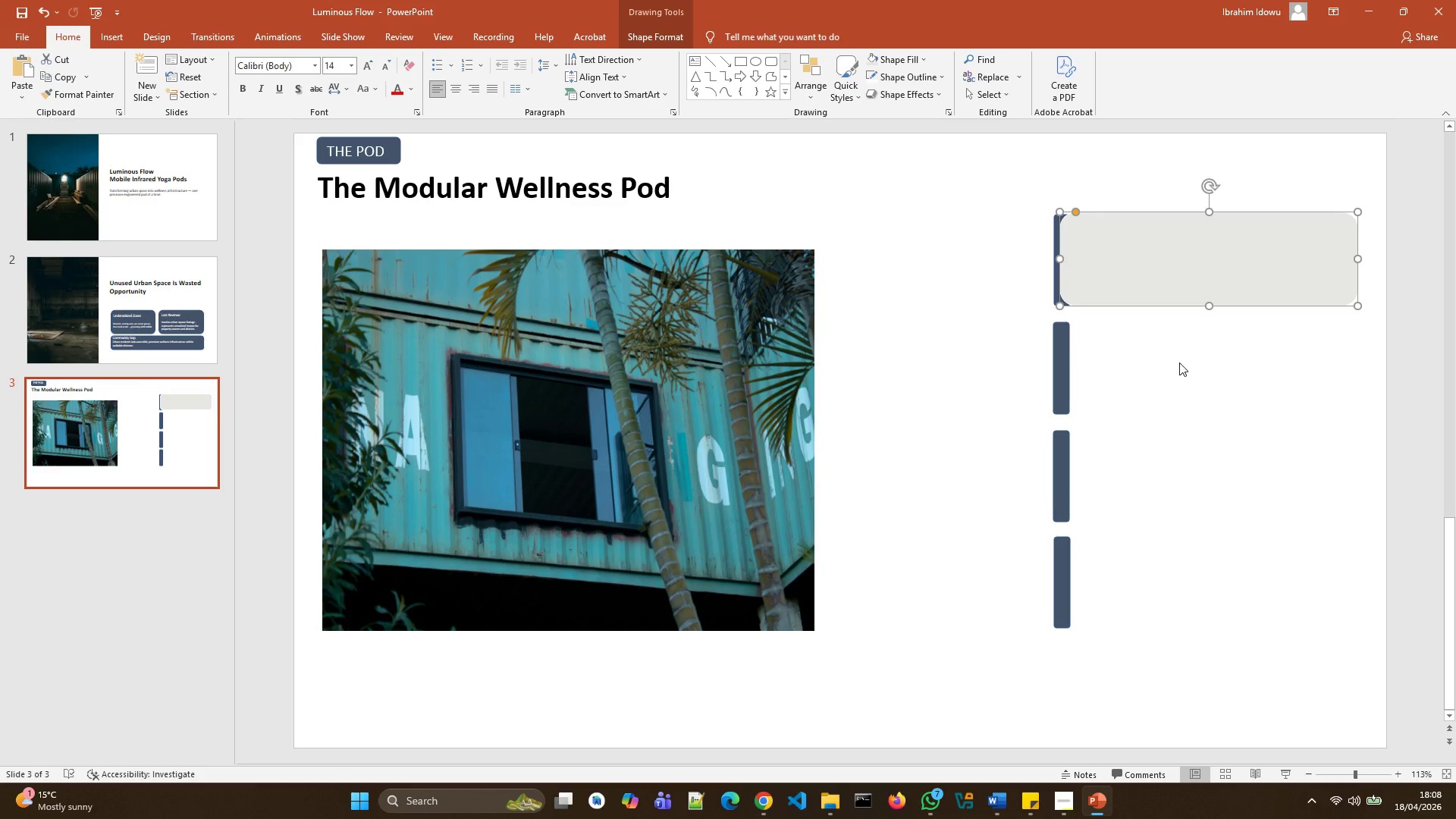 
key(Control+D)
 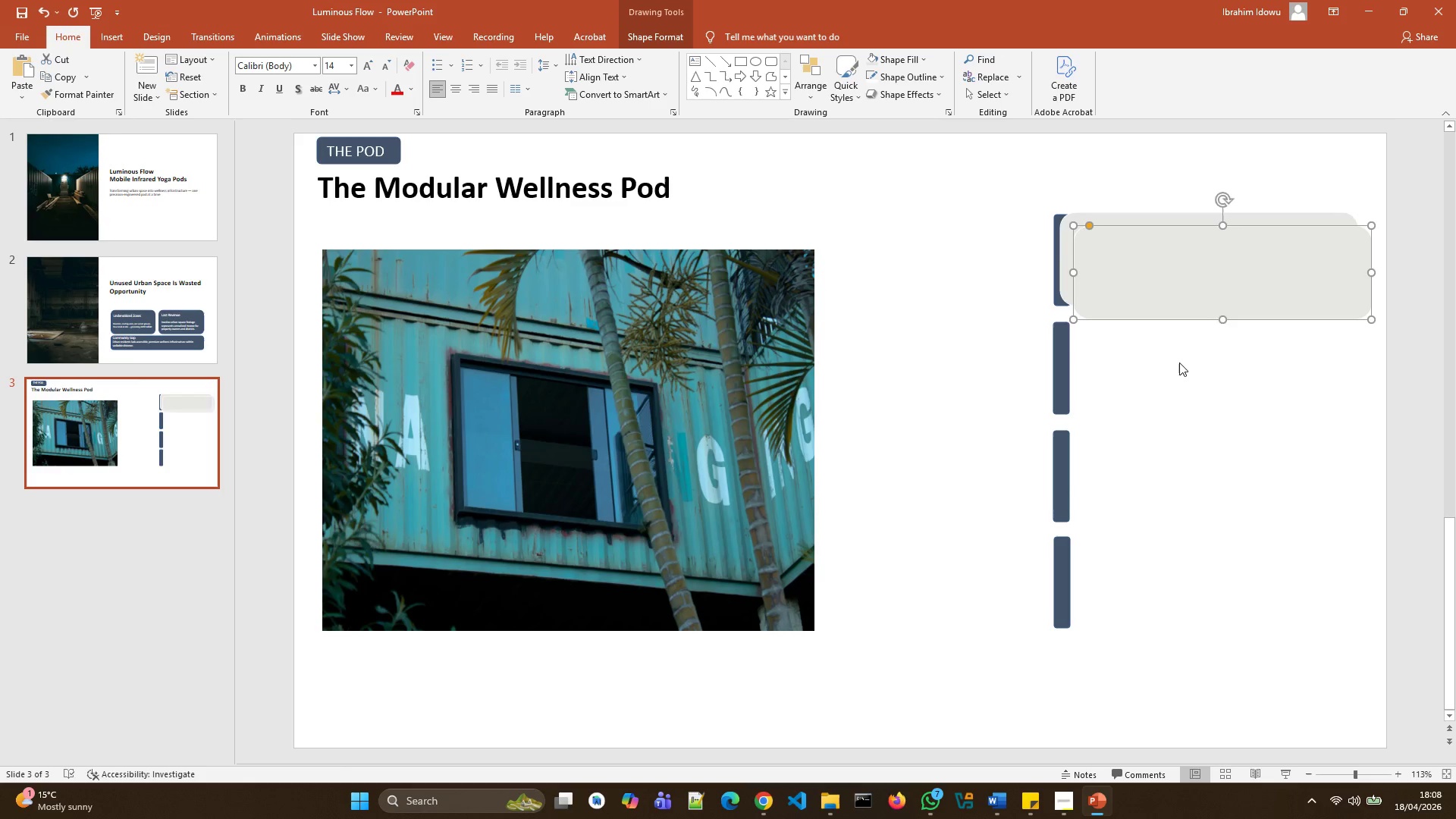 
key(Control+D)
 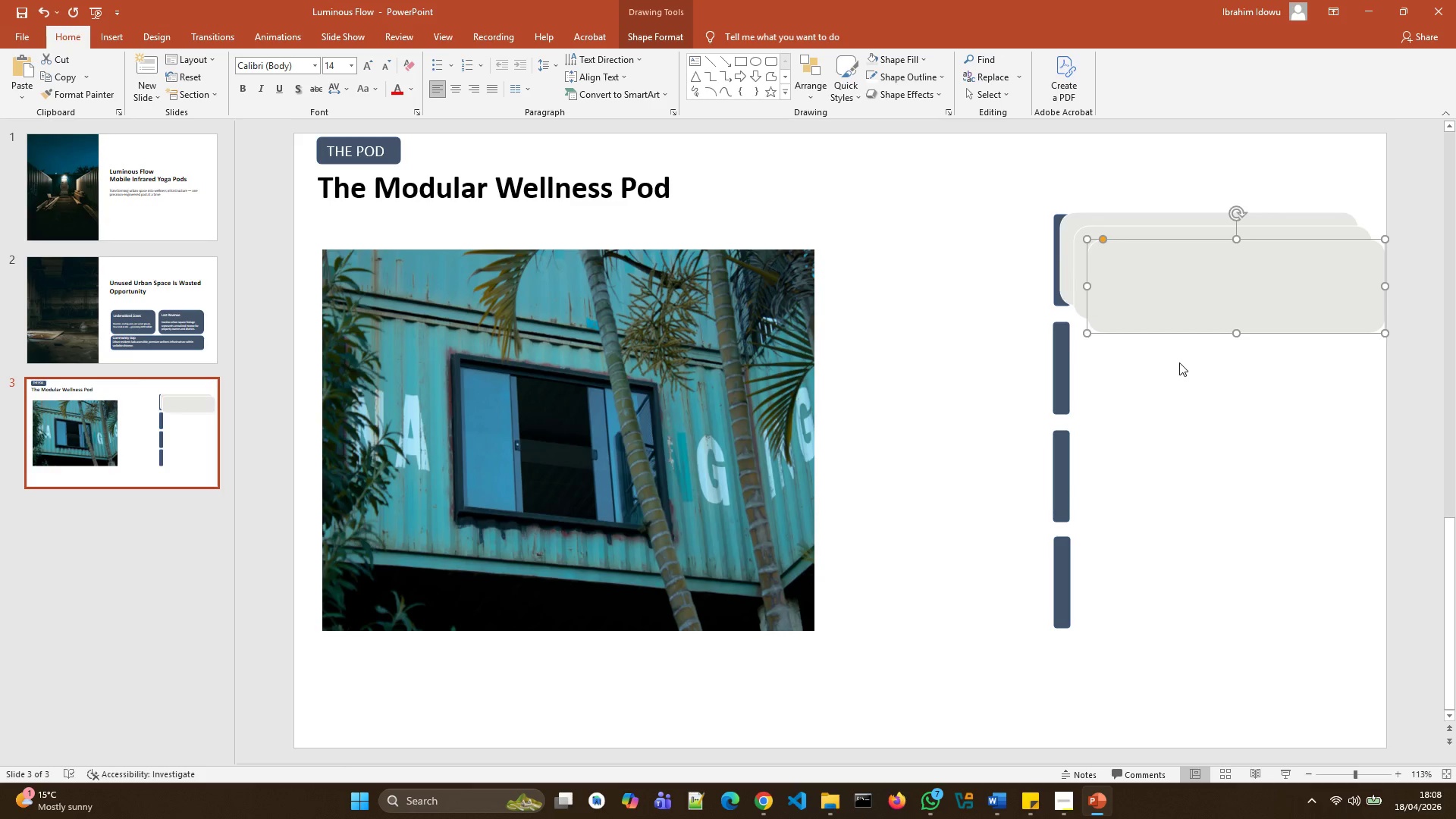 
key(Control+D)
 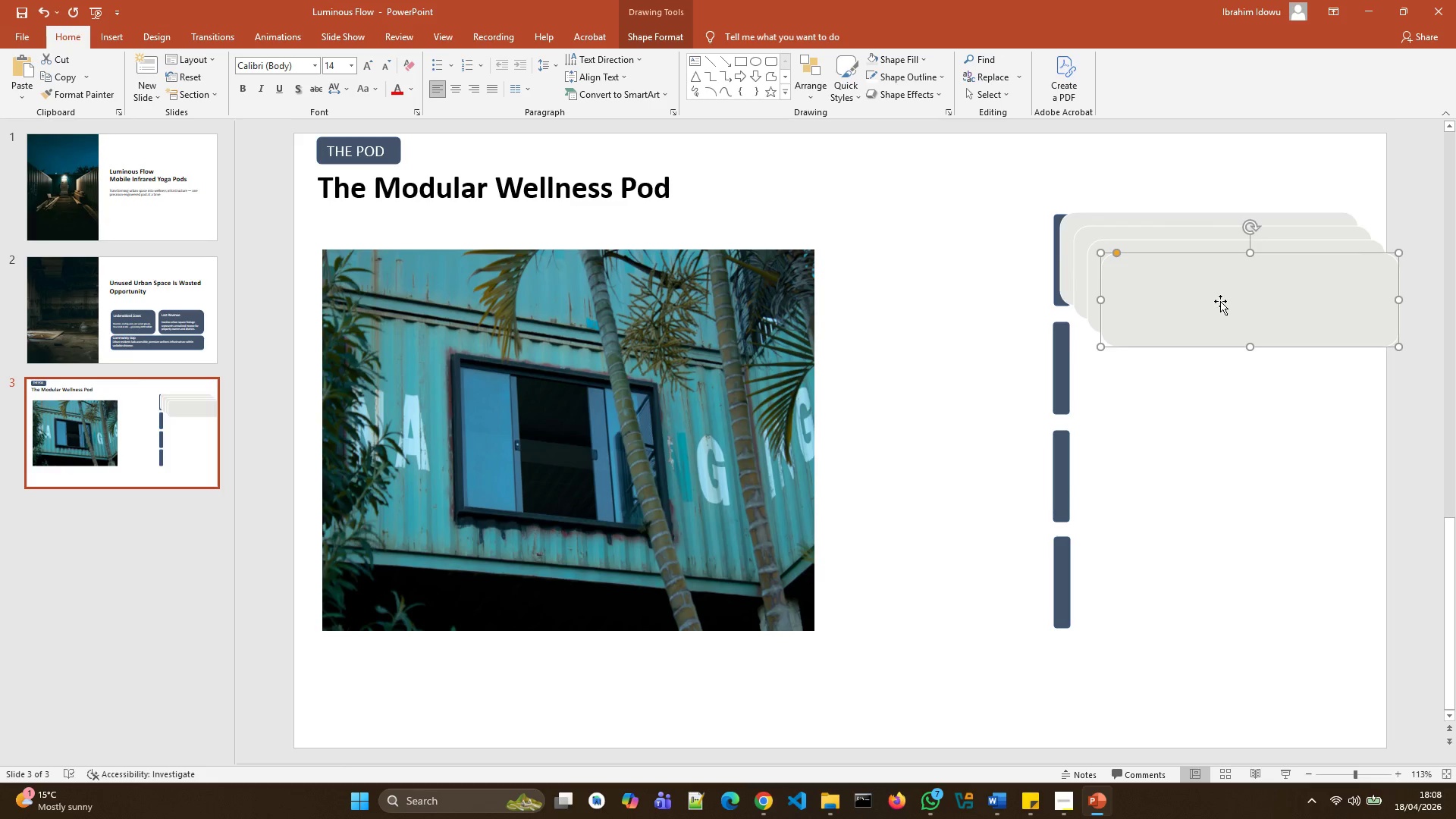 
left_click_drag(start_coordinate=[1220, 301], to_coordinate=[1181, 585])
 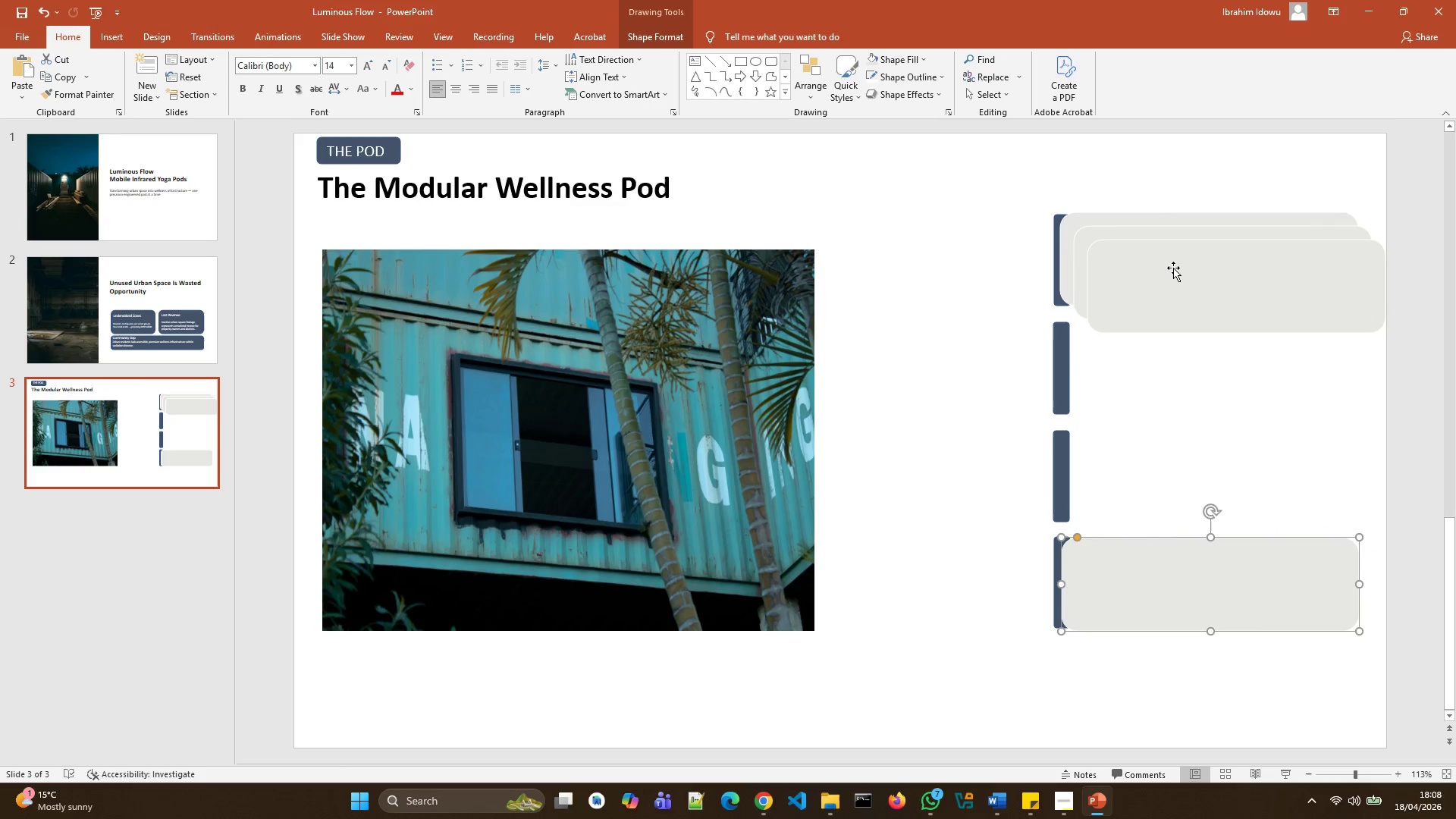 
left_click_drag(start_coordinate=[1177, 272], to_coordinate=[1152, 461])
 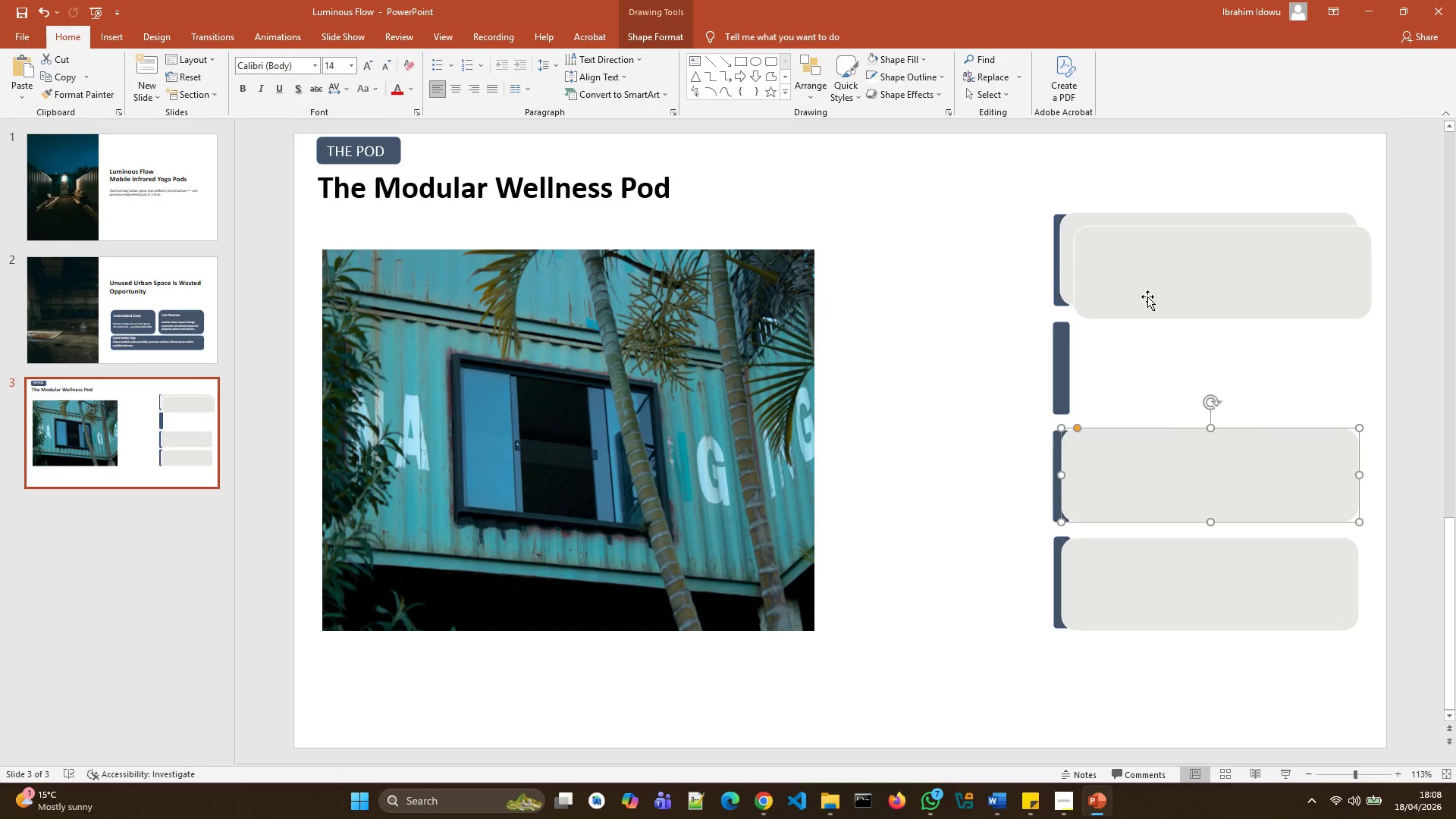 
left_click_drag(start_coordinate=[1148, 295], to_coordinate=[1135, 391])
 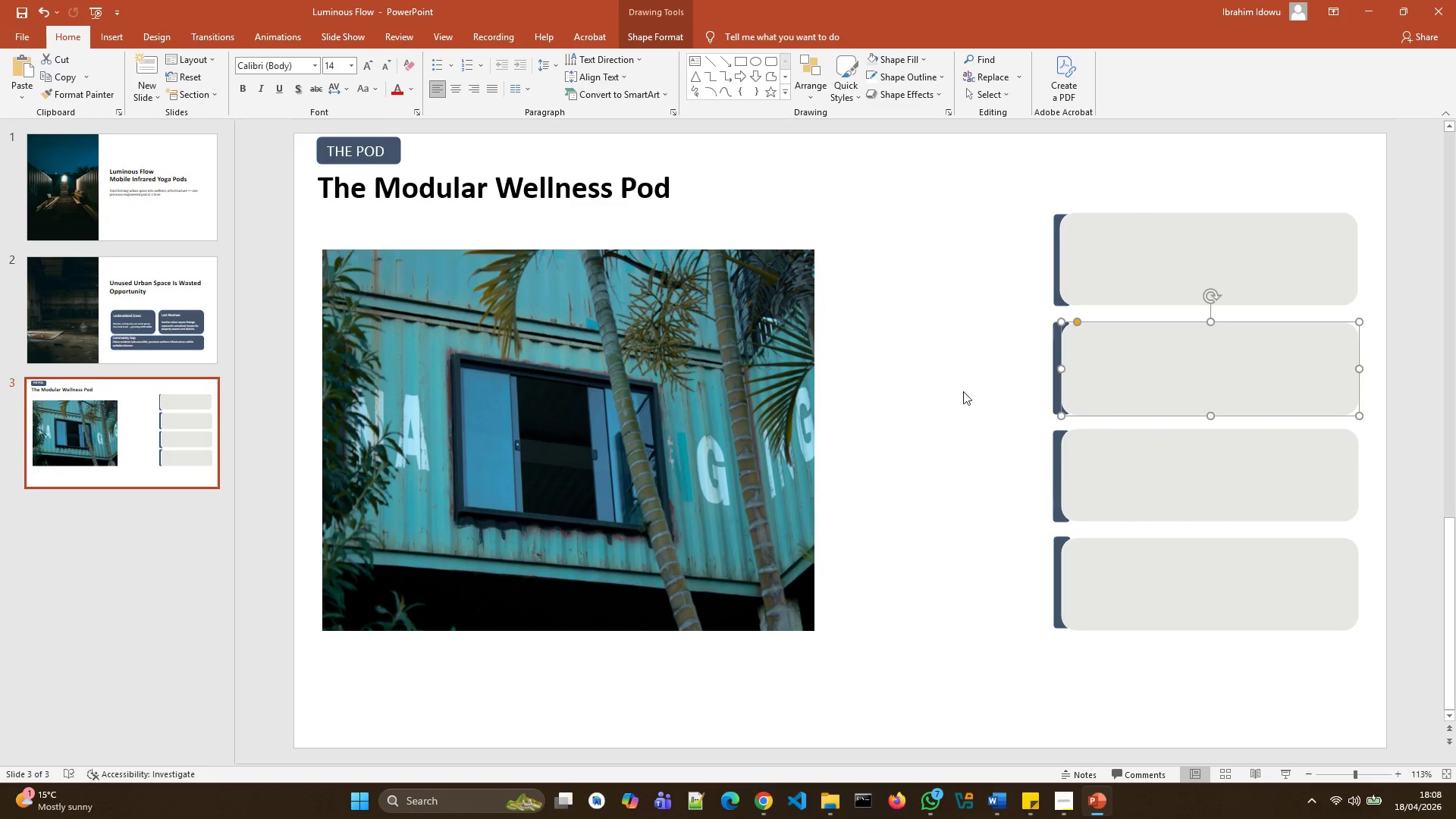 
left_click([962, 391])
 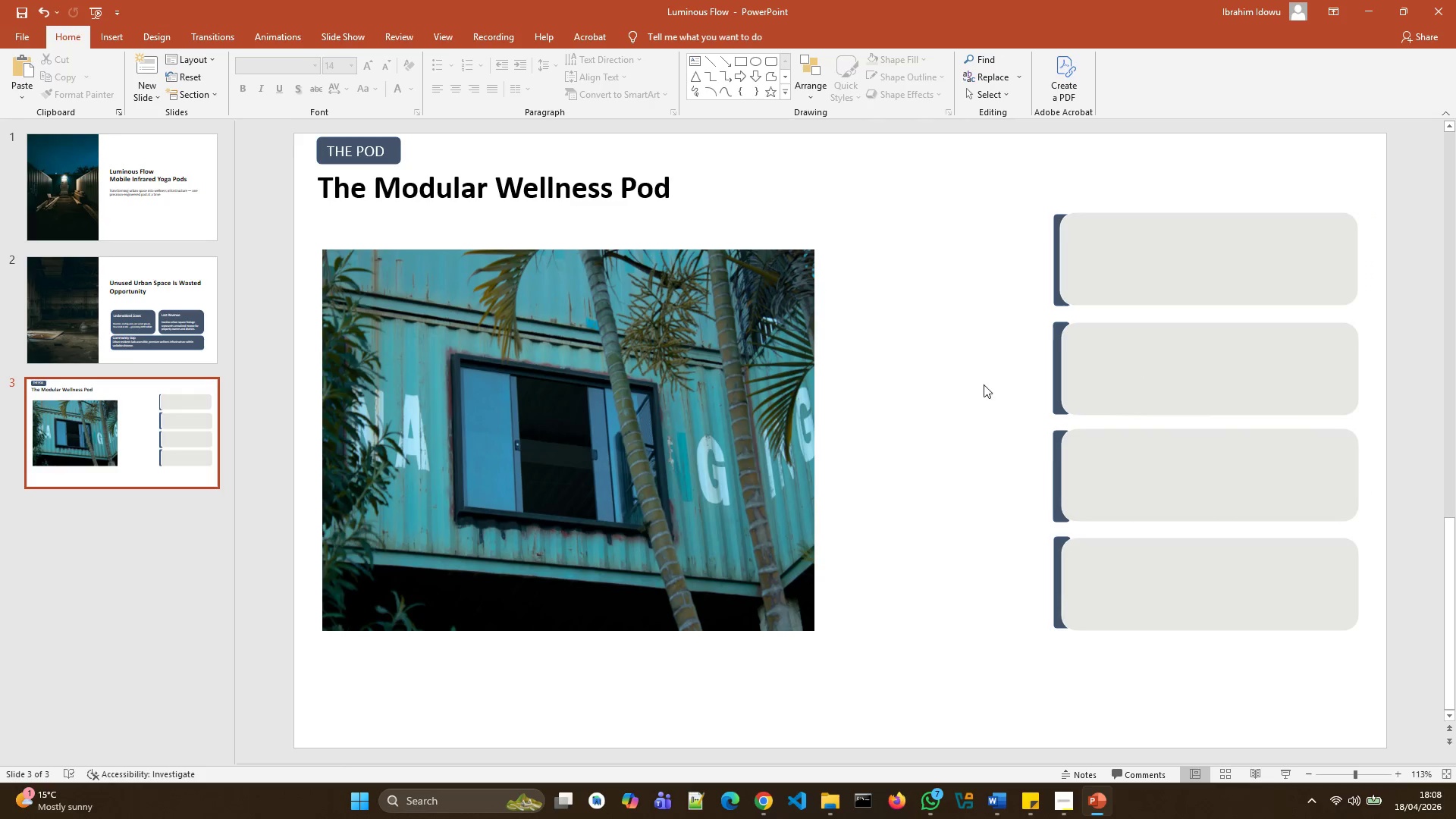 
wait(10.53)
 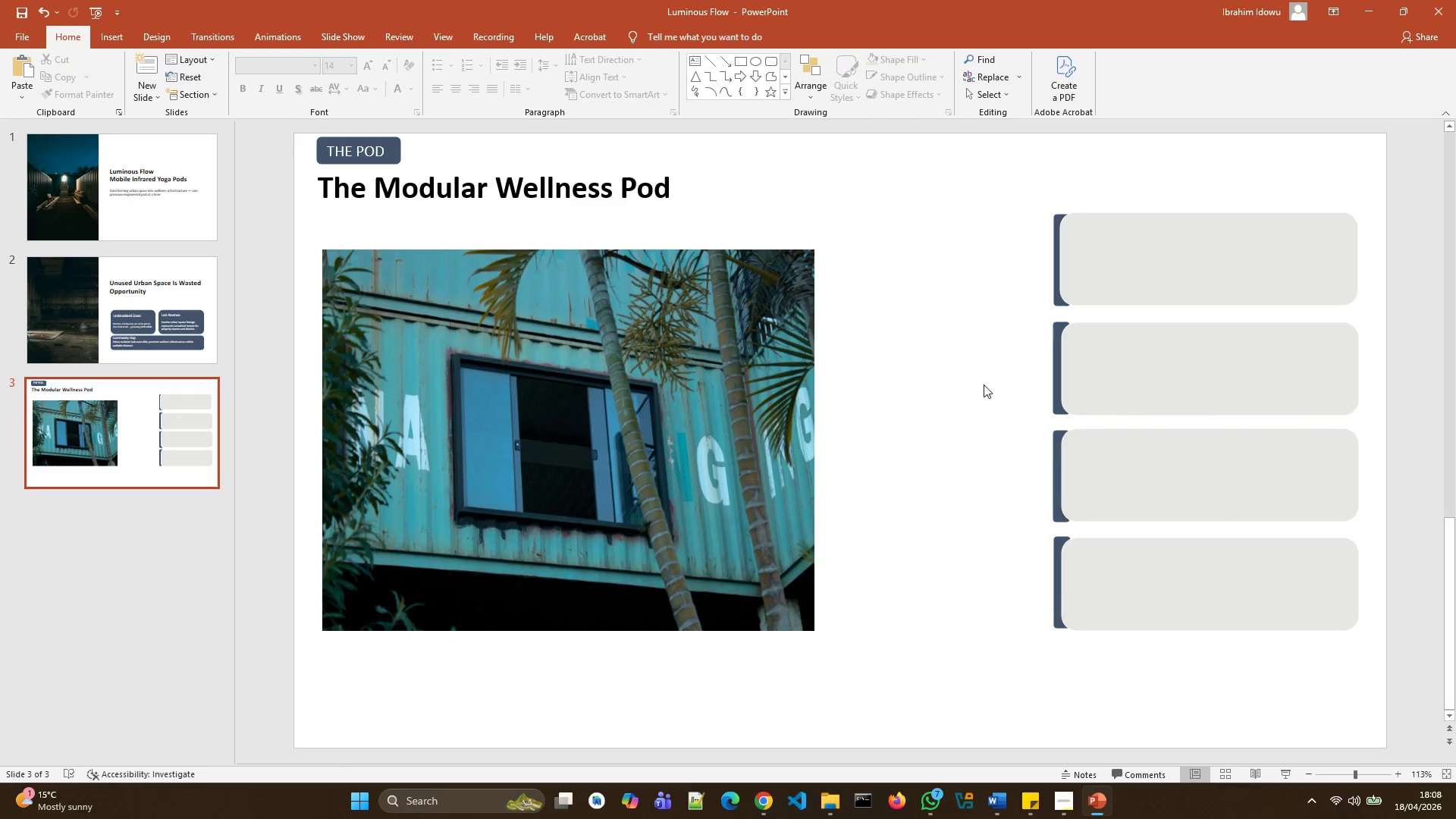 
left_click([1129, 256])
 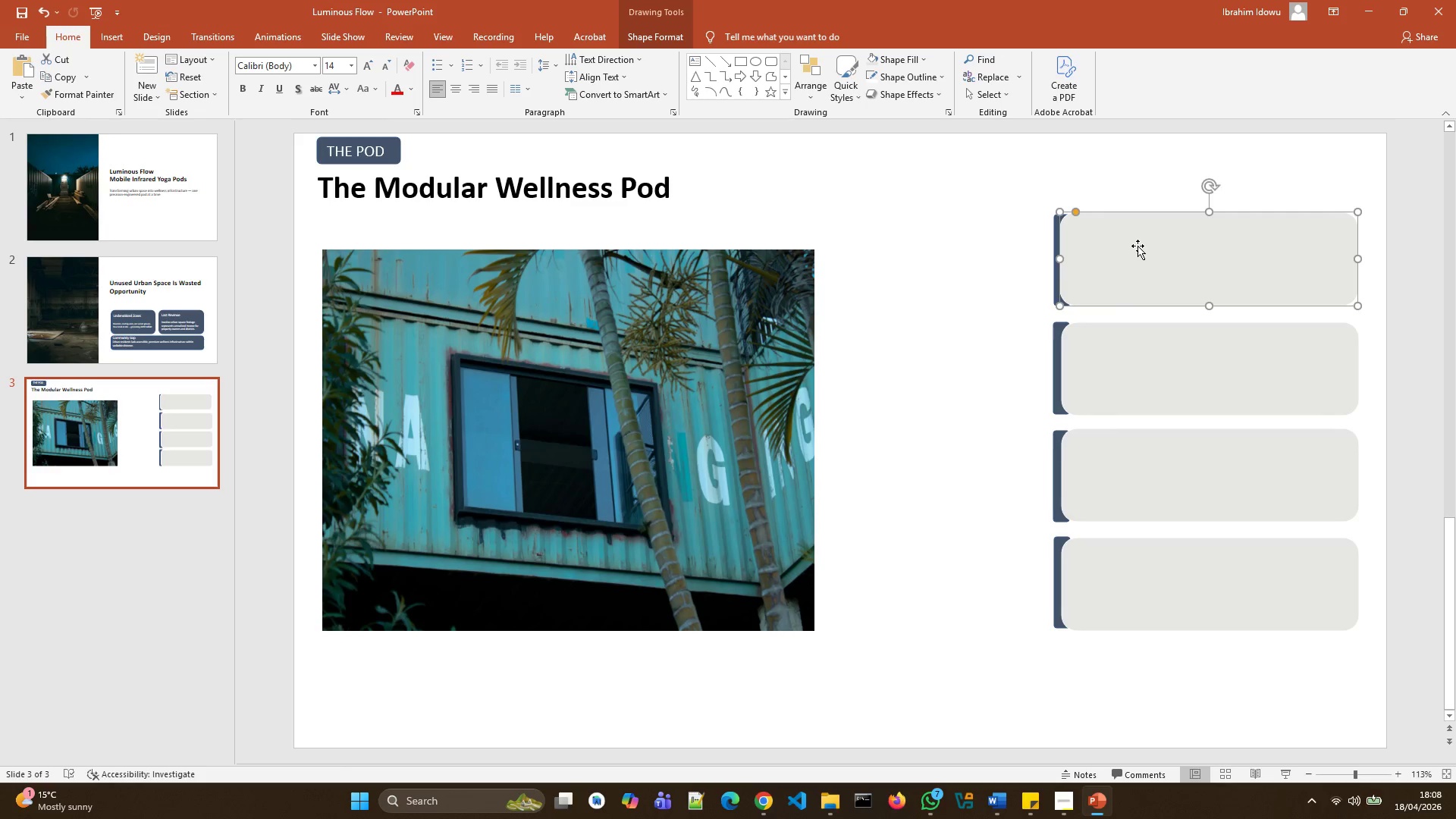 
double_click([1138, 246])
 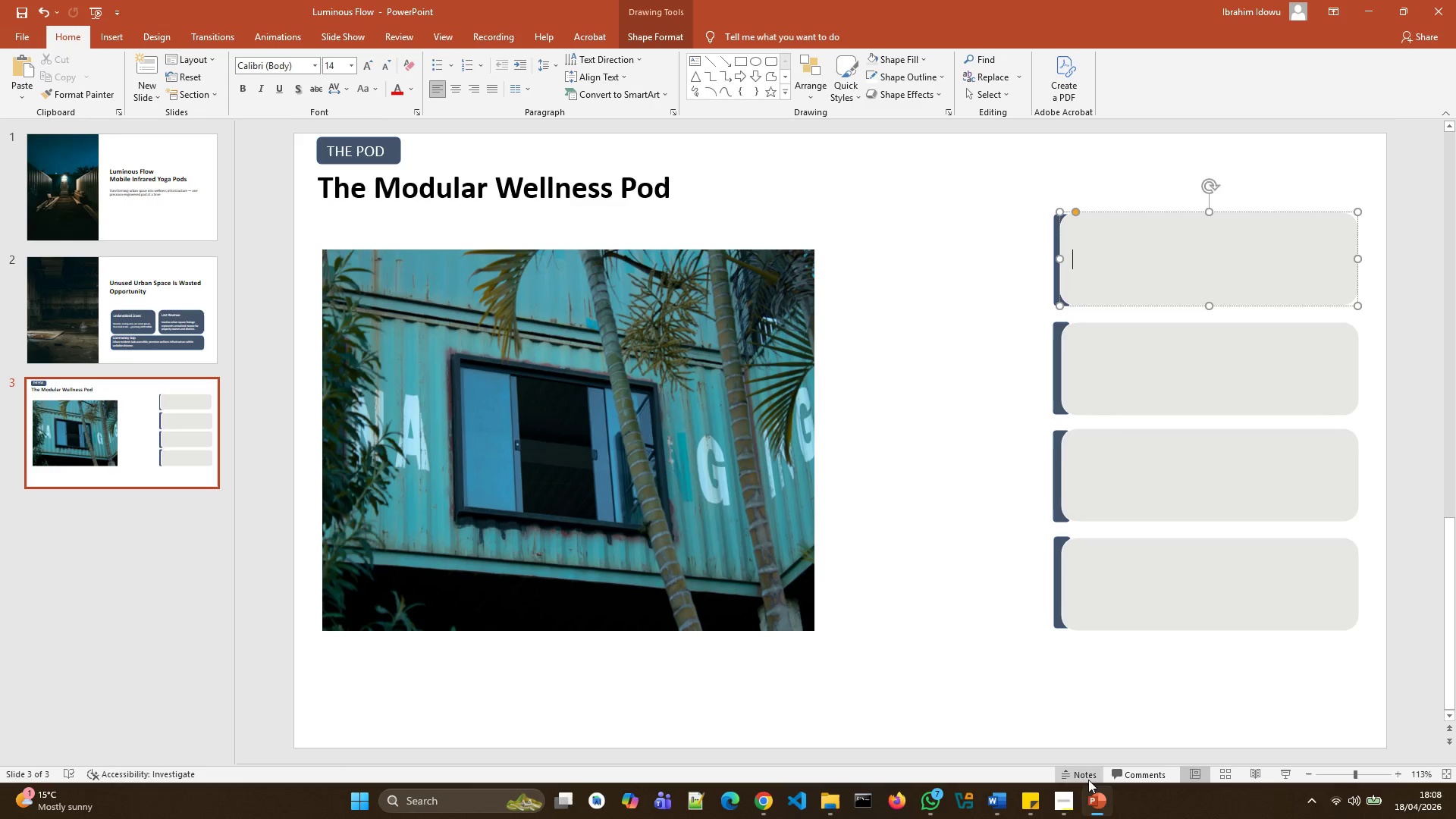 
wait(5.17)
 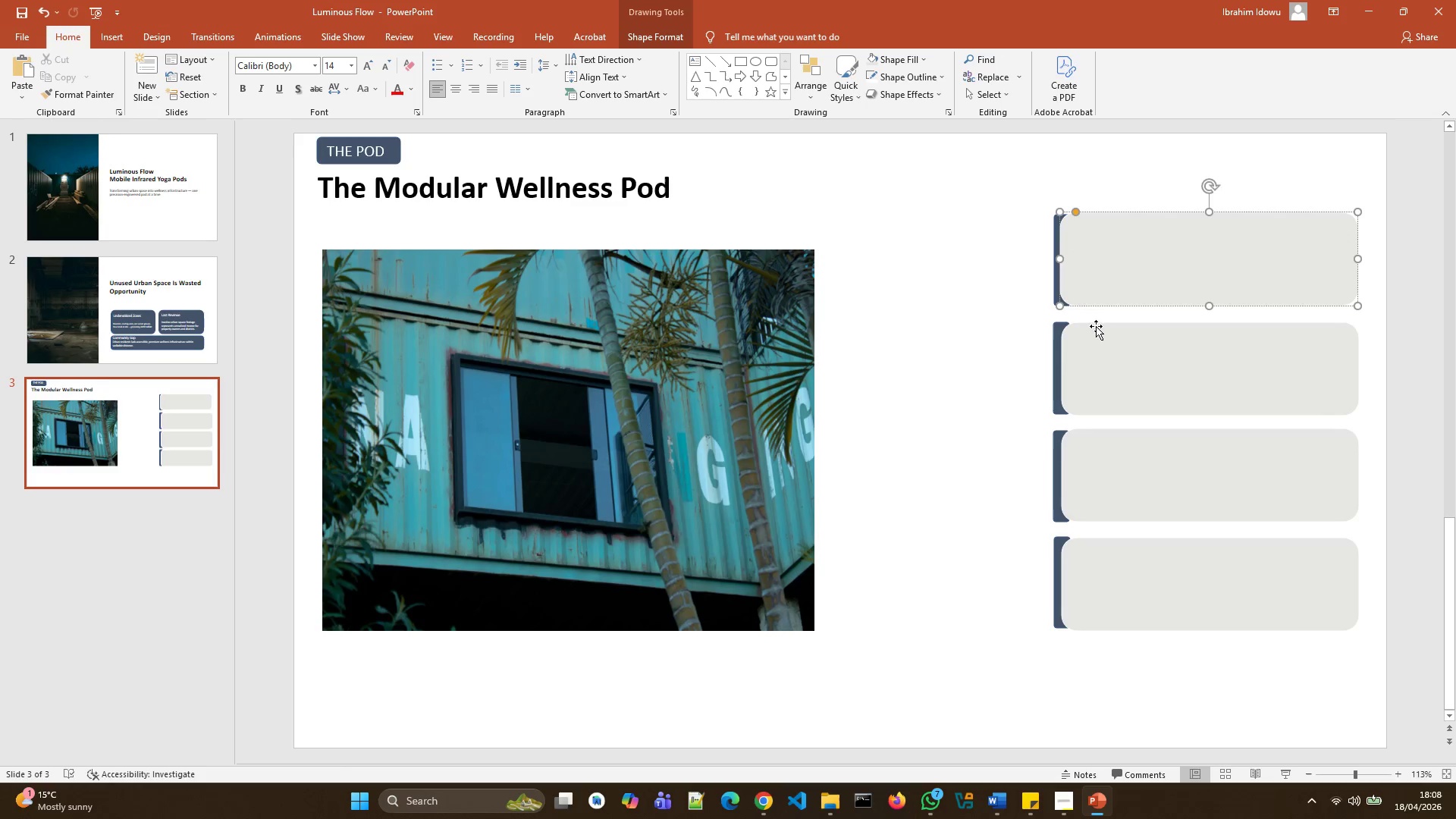 
left_click([1098, 792])